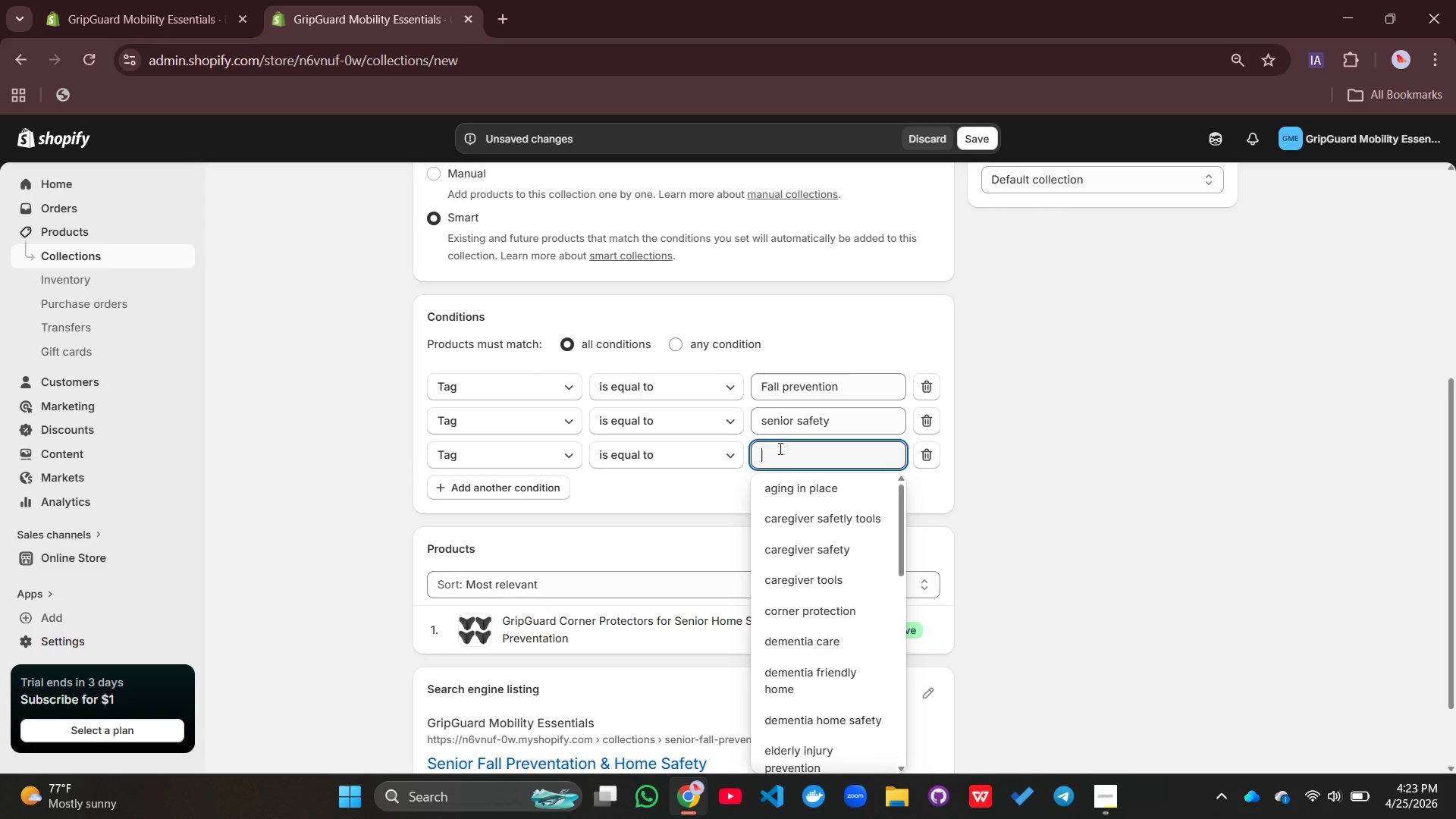 
type(el)
 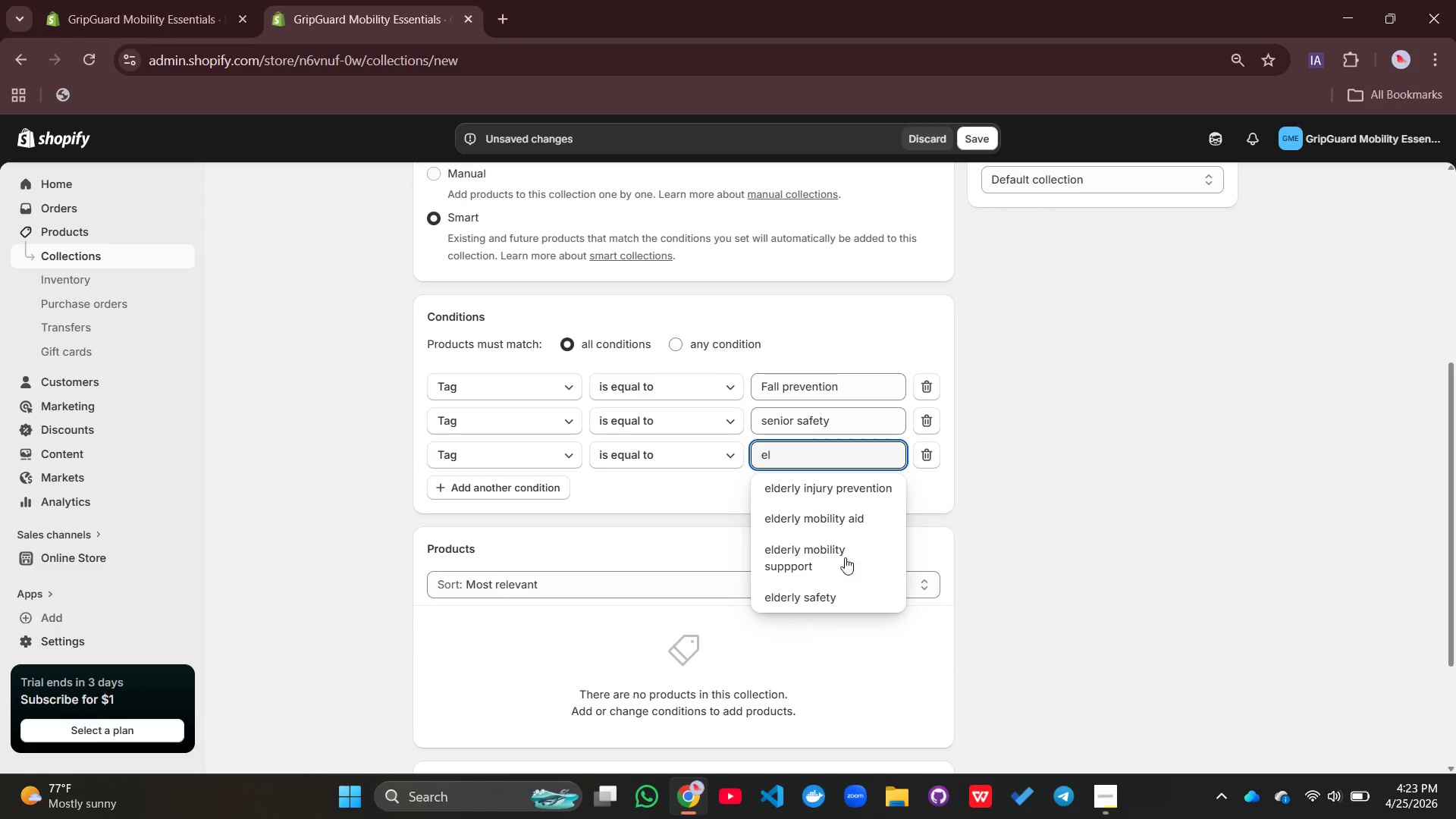 
left_click([824, 594])
 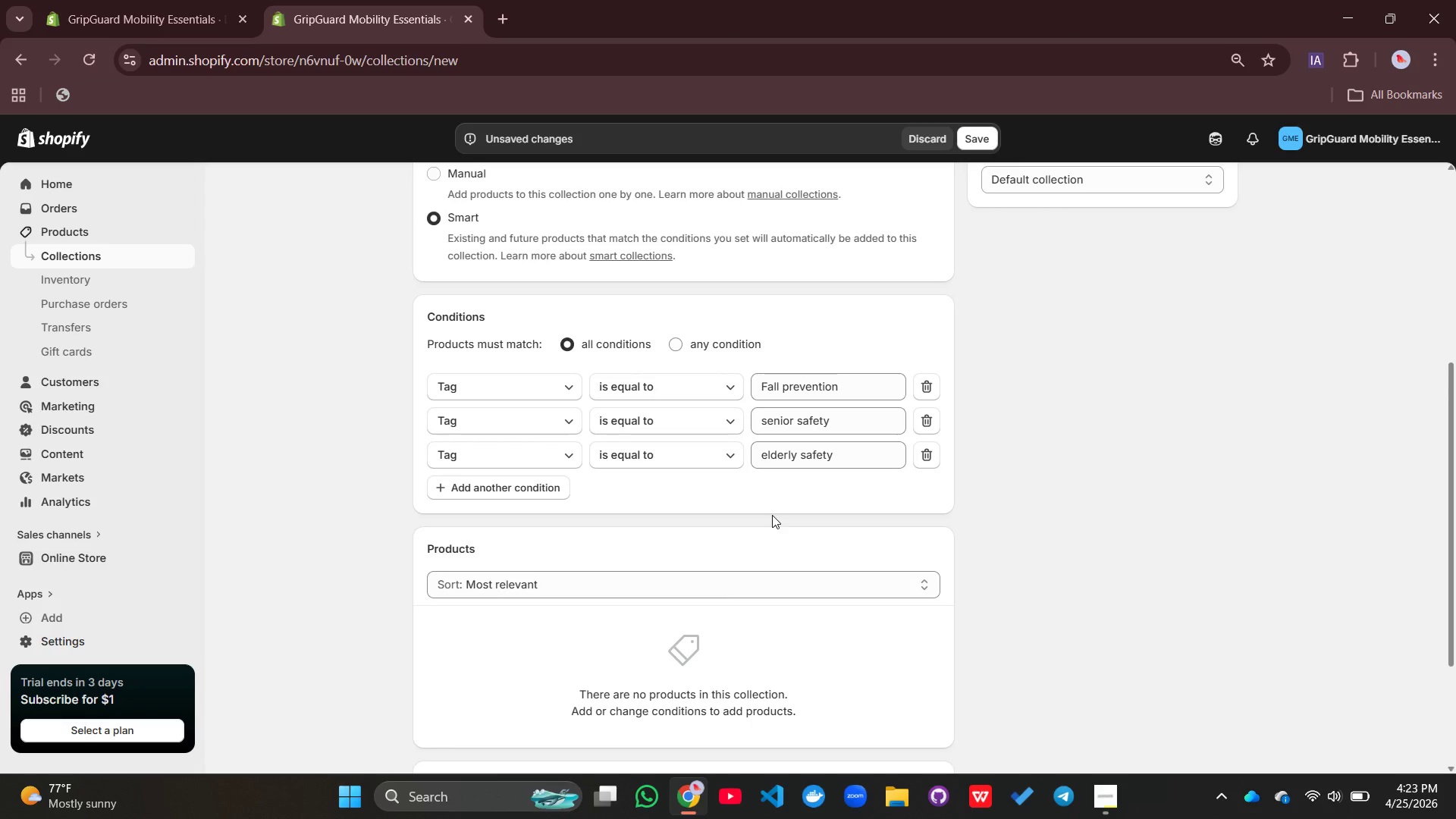 
scroll: coordinate [772, 515], scroll_direction: none, amount: 0.0
 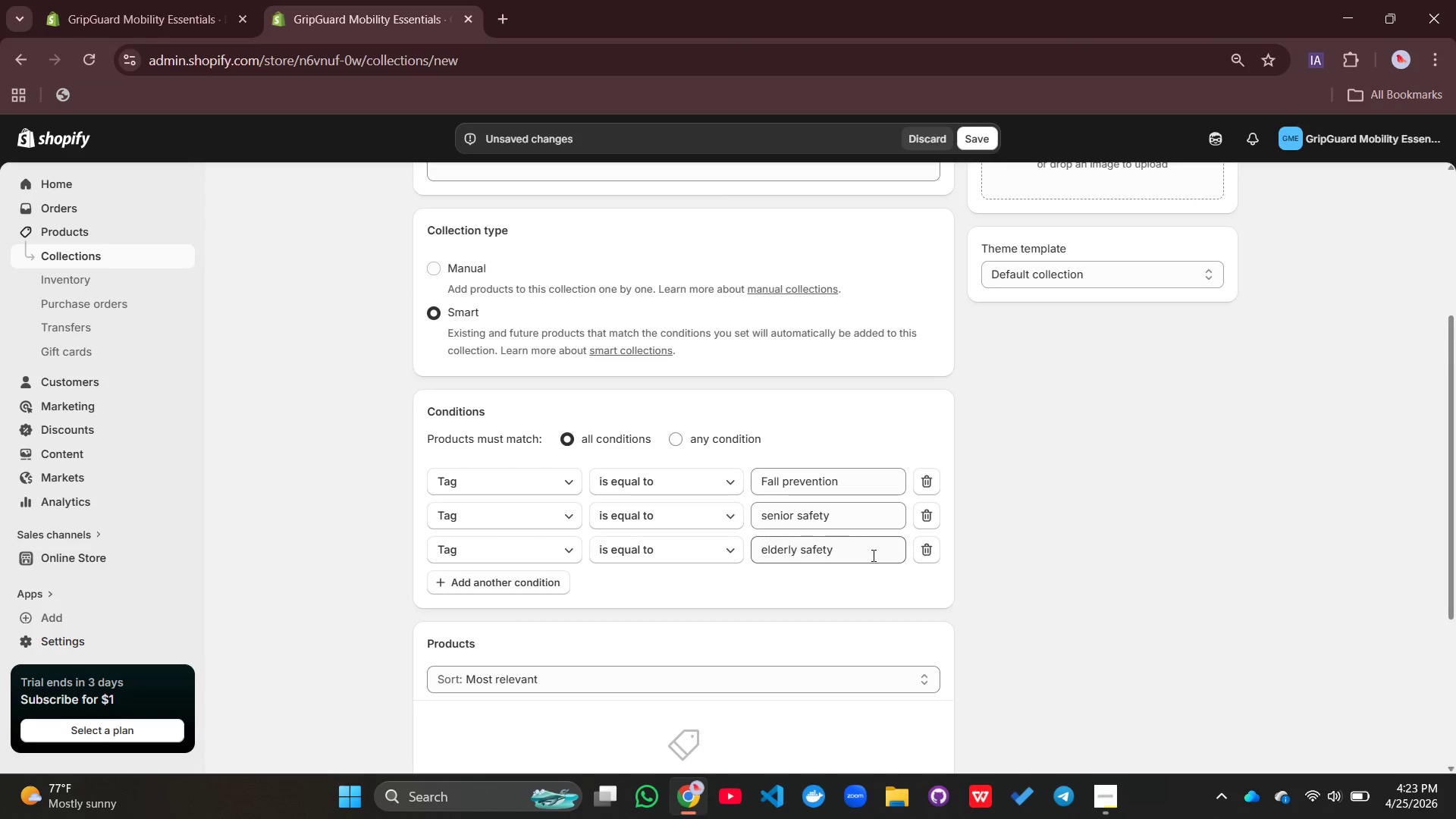 
left_click([859, 557])
 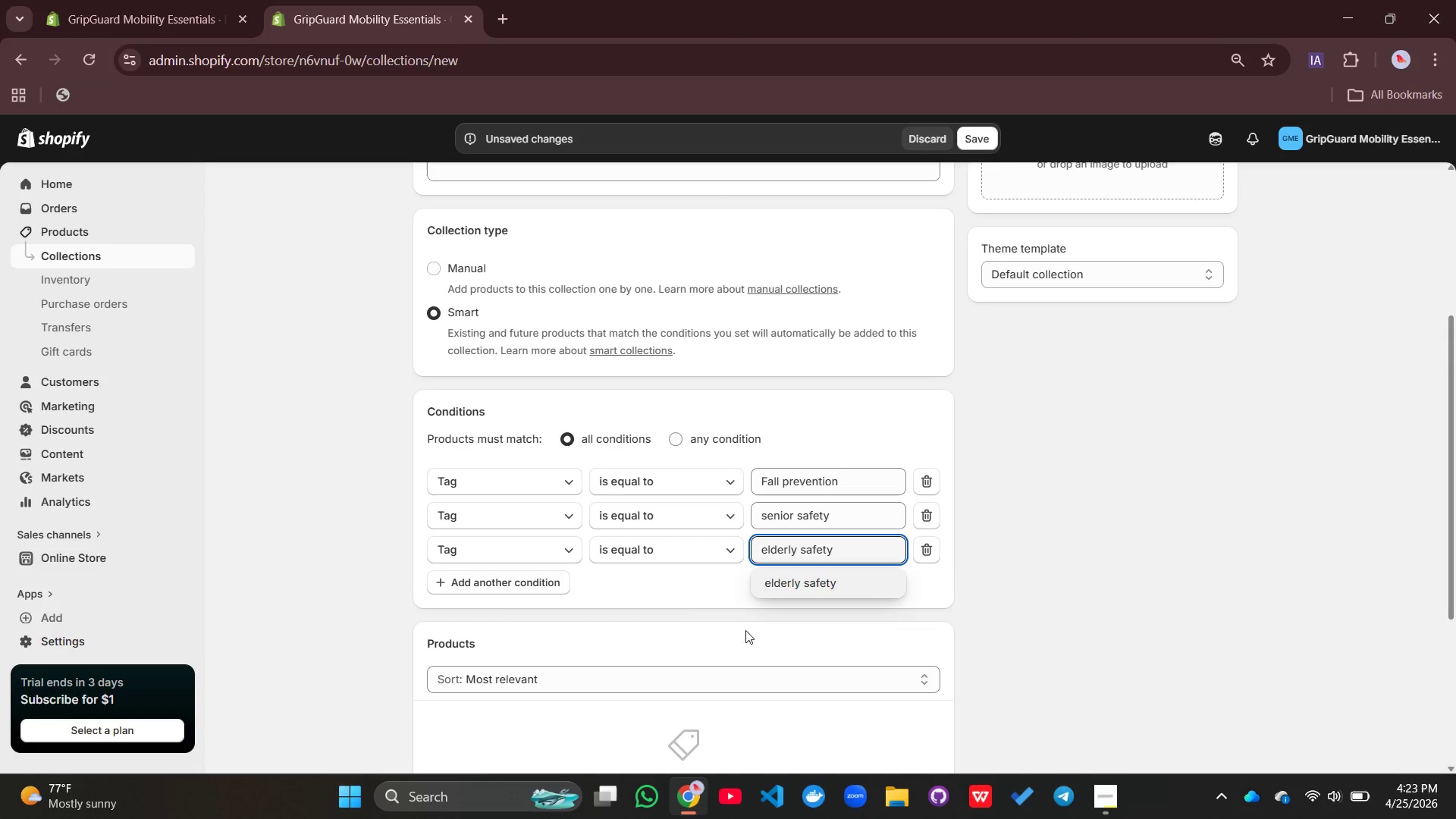 
left_click([681, 602])
 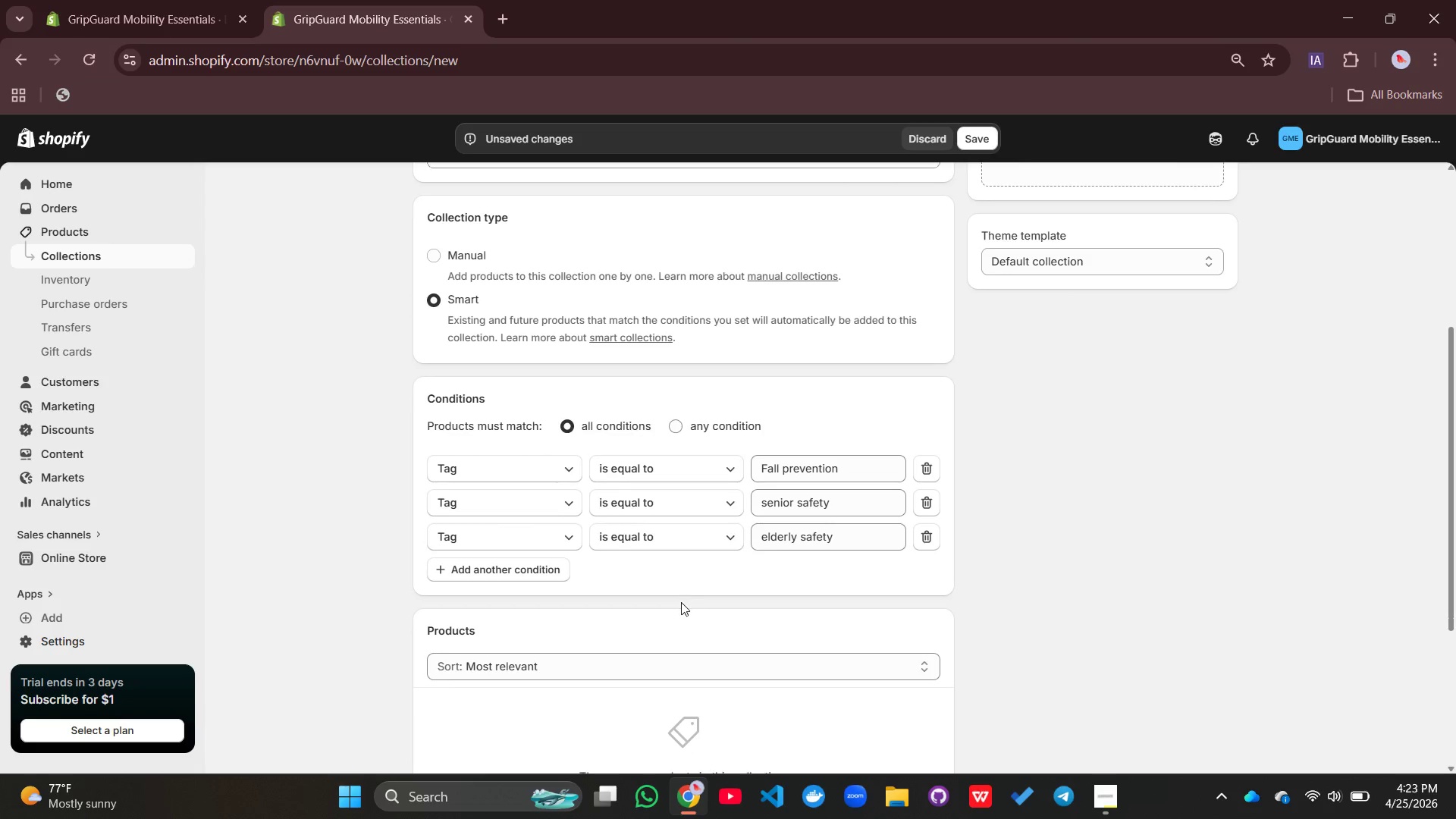 
scroll: coordinate [681, 602], scroll_direction: down, amount: 2.0
 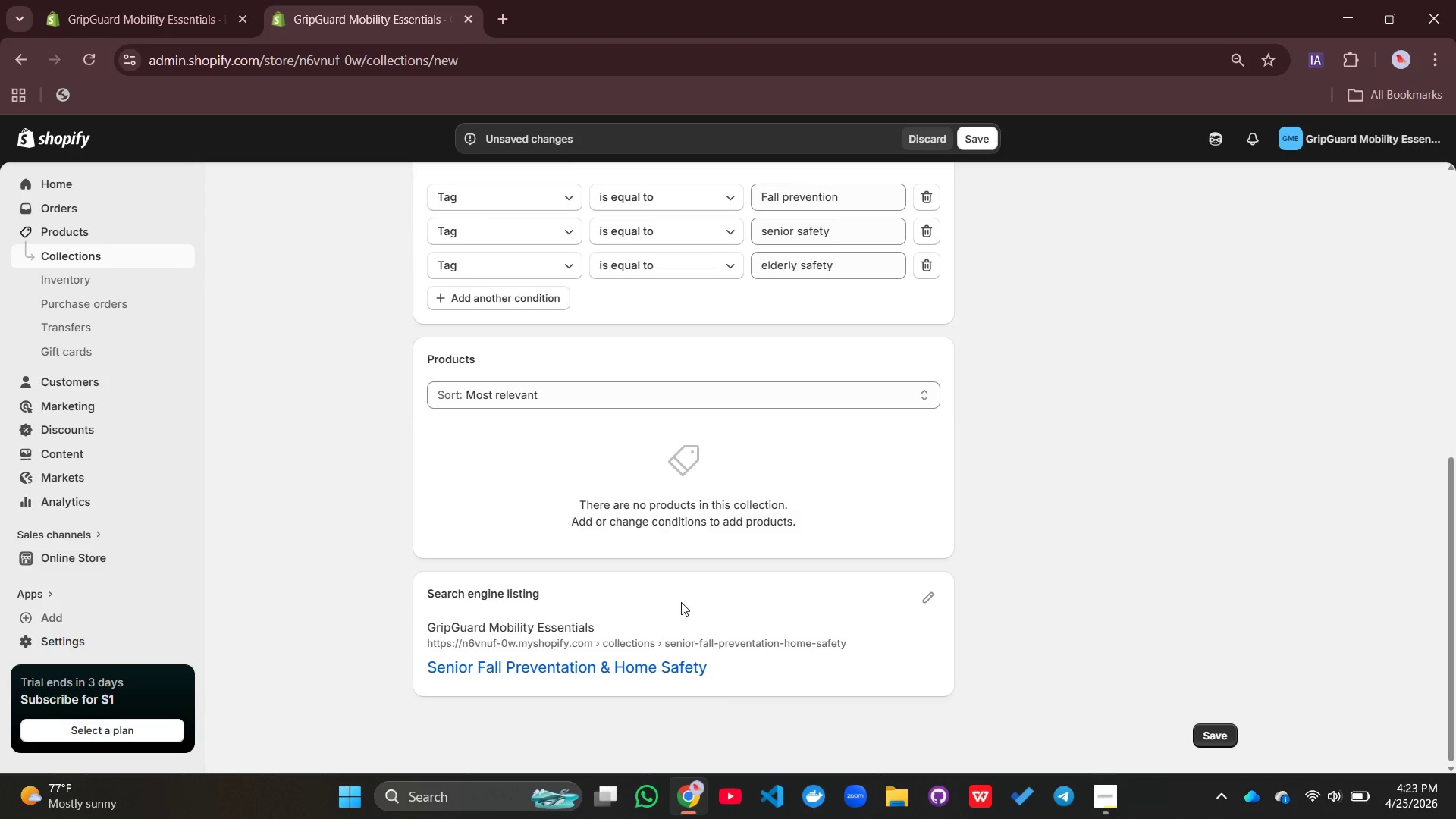 
scroll: coordinate [681, 602], scroll_direction: up, amount: 1.0
 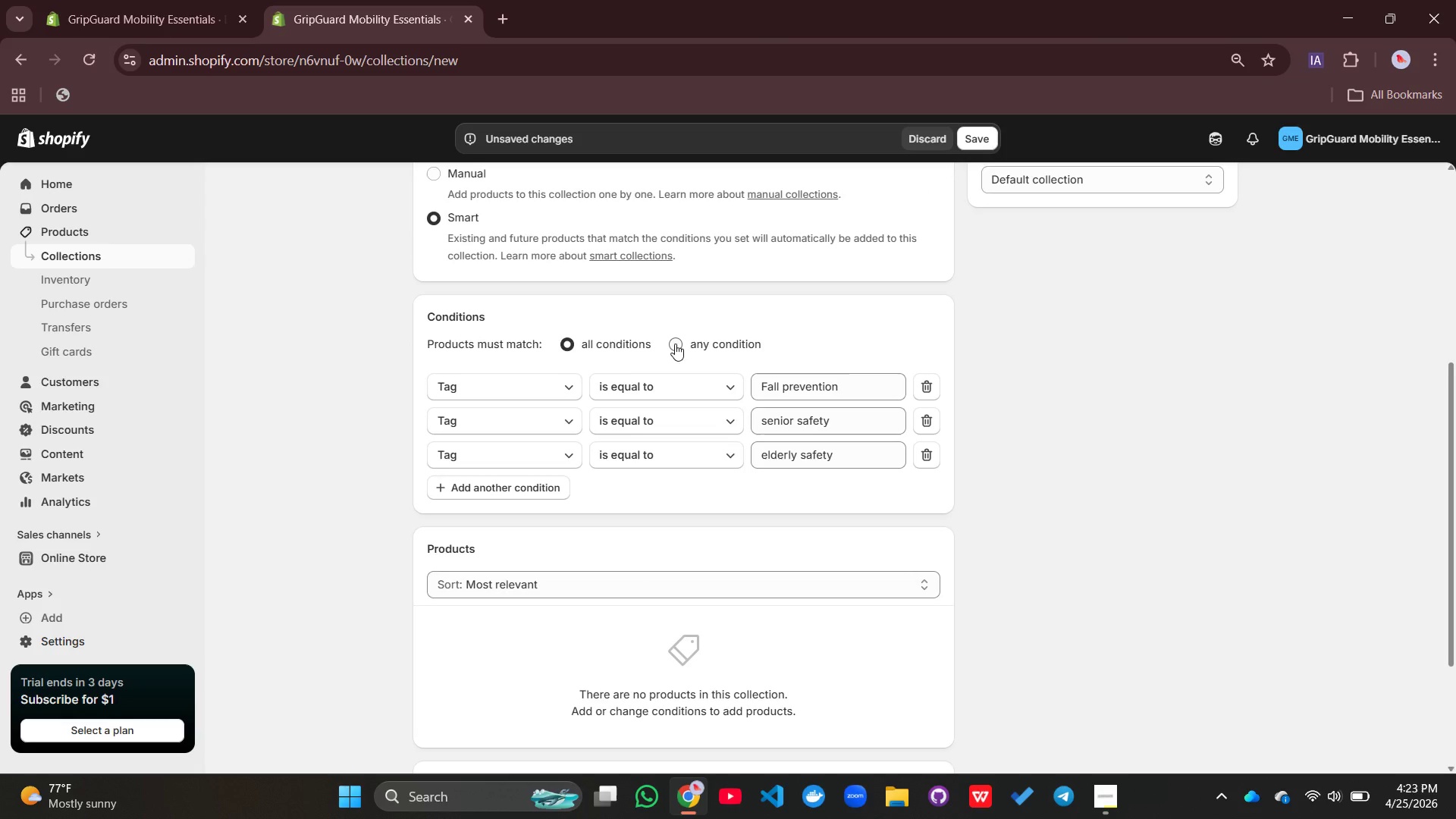 
left_click([675, 344])
 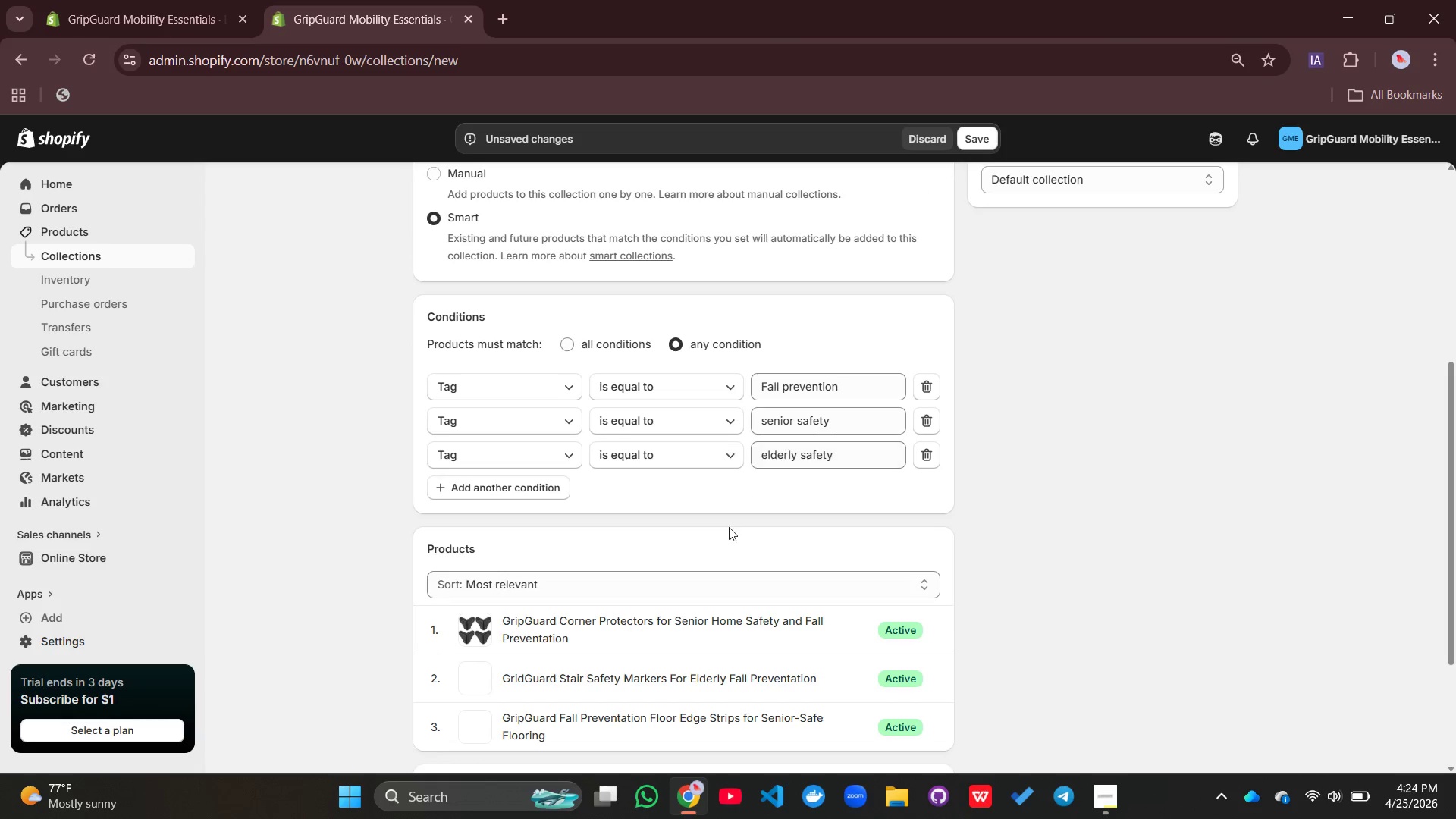 
scroll: coordinate [711, 552], scroll_direction: none, amount: 0.0
 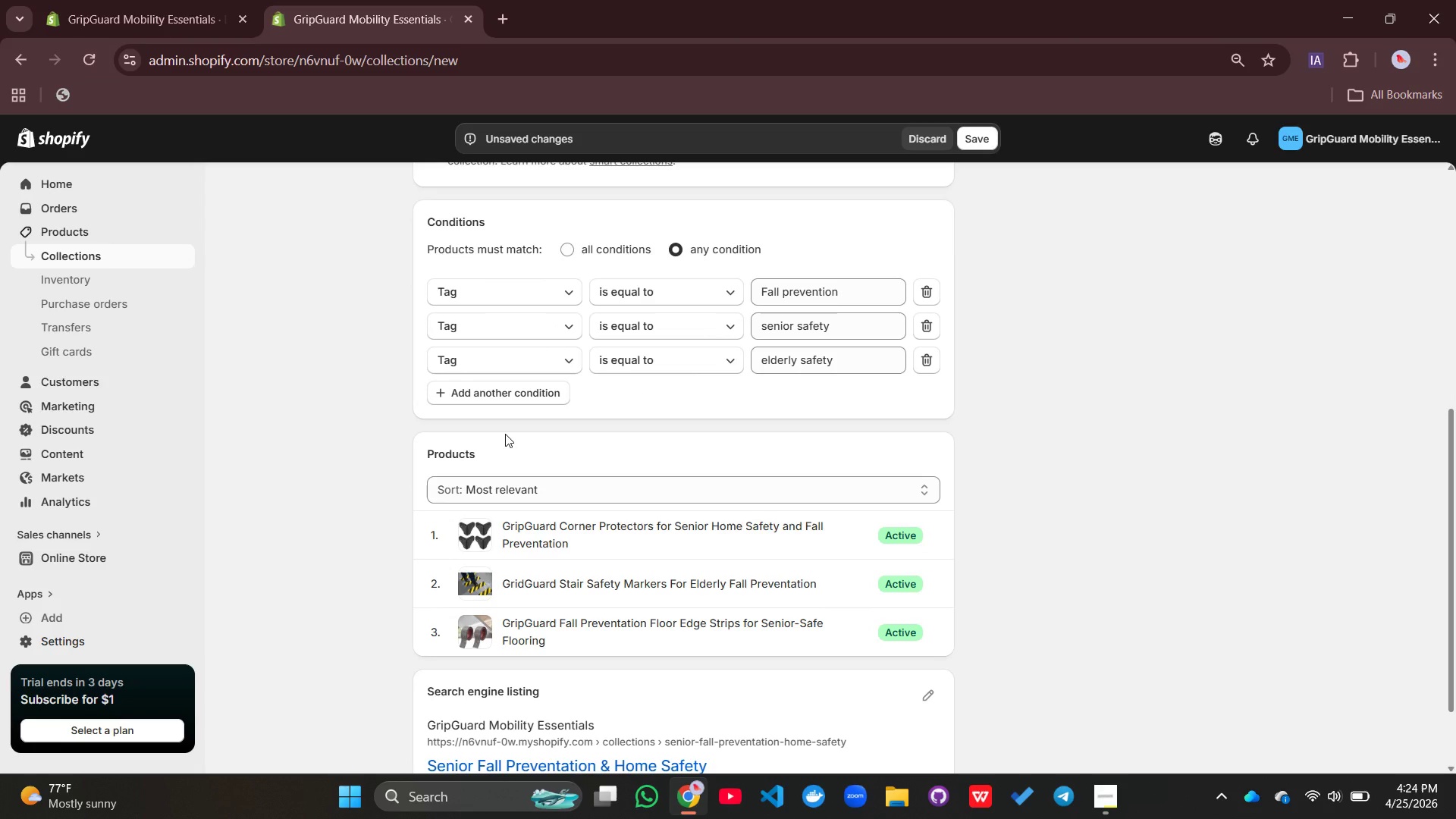 
left_click([488, 397])
 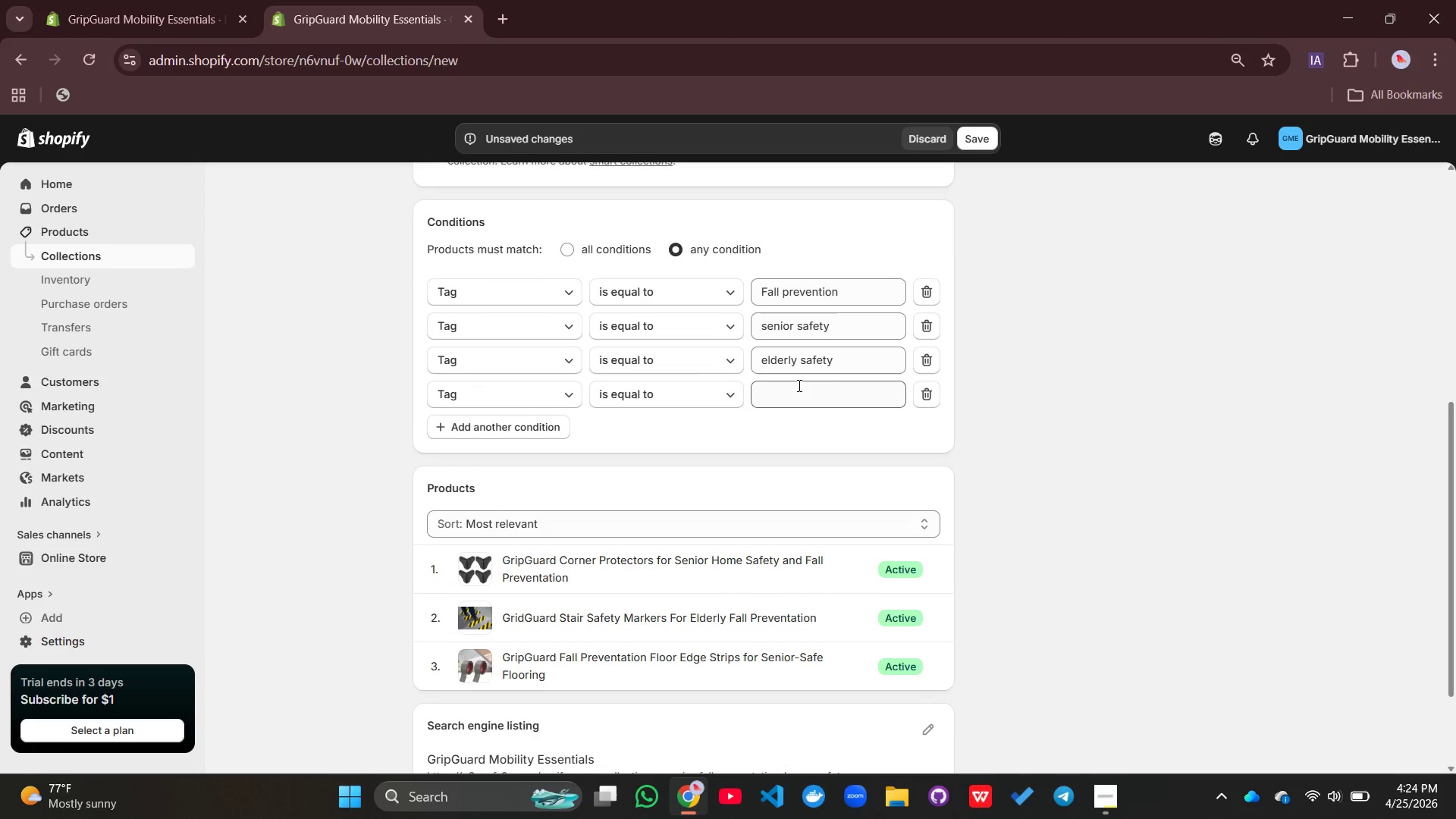 
left_click([797, 392])
 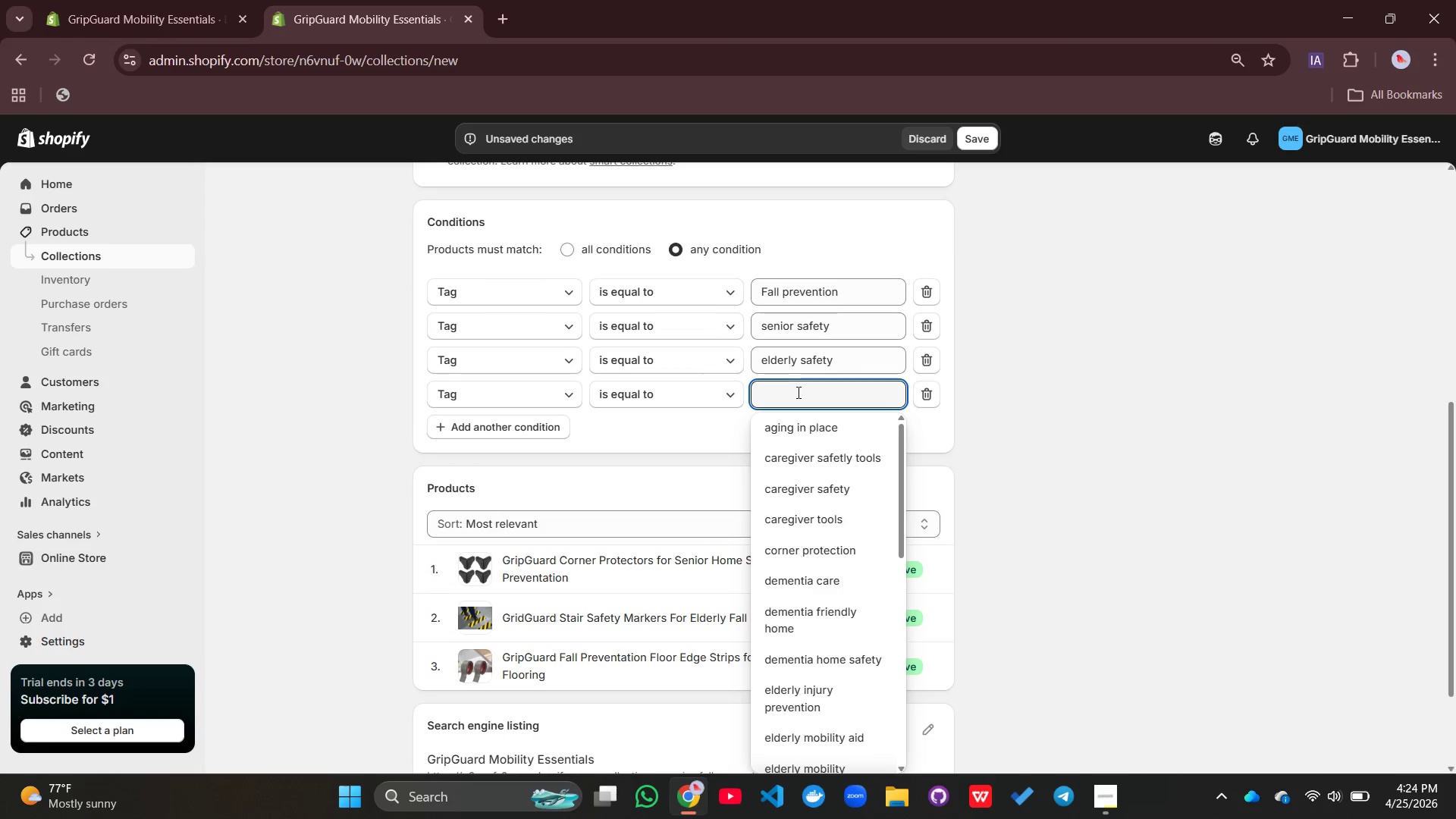 
key(S)
 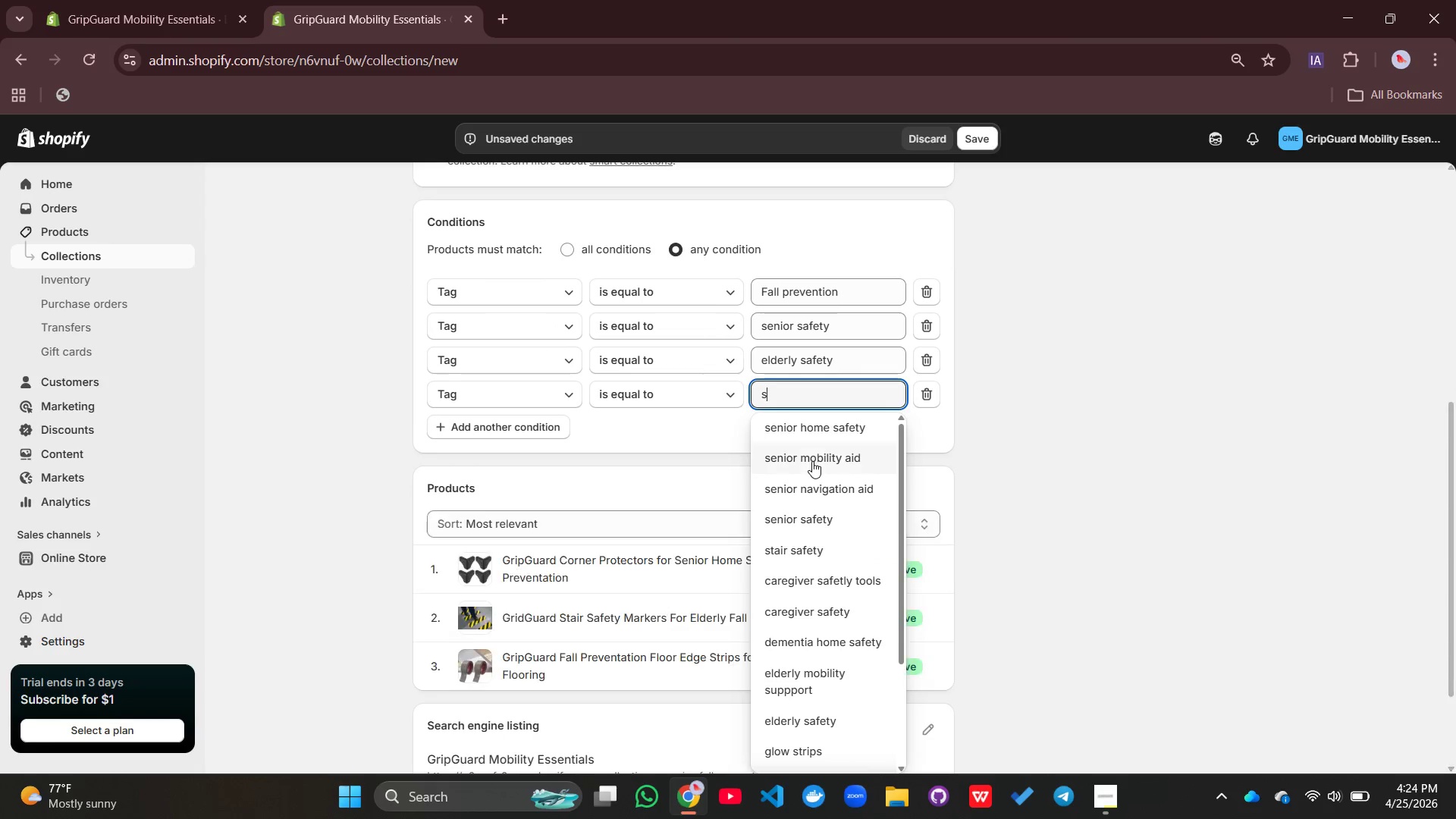 
left_click([812, 462])
 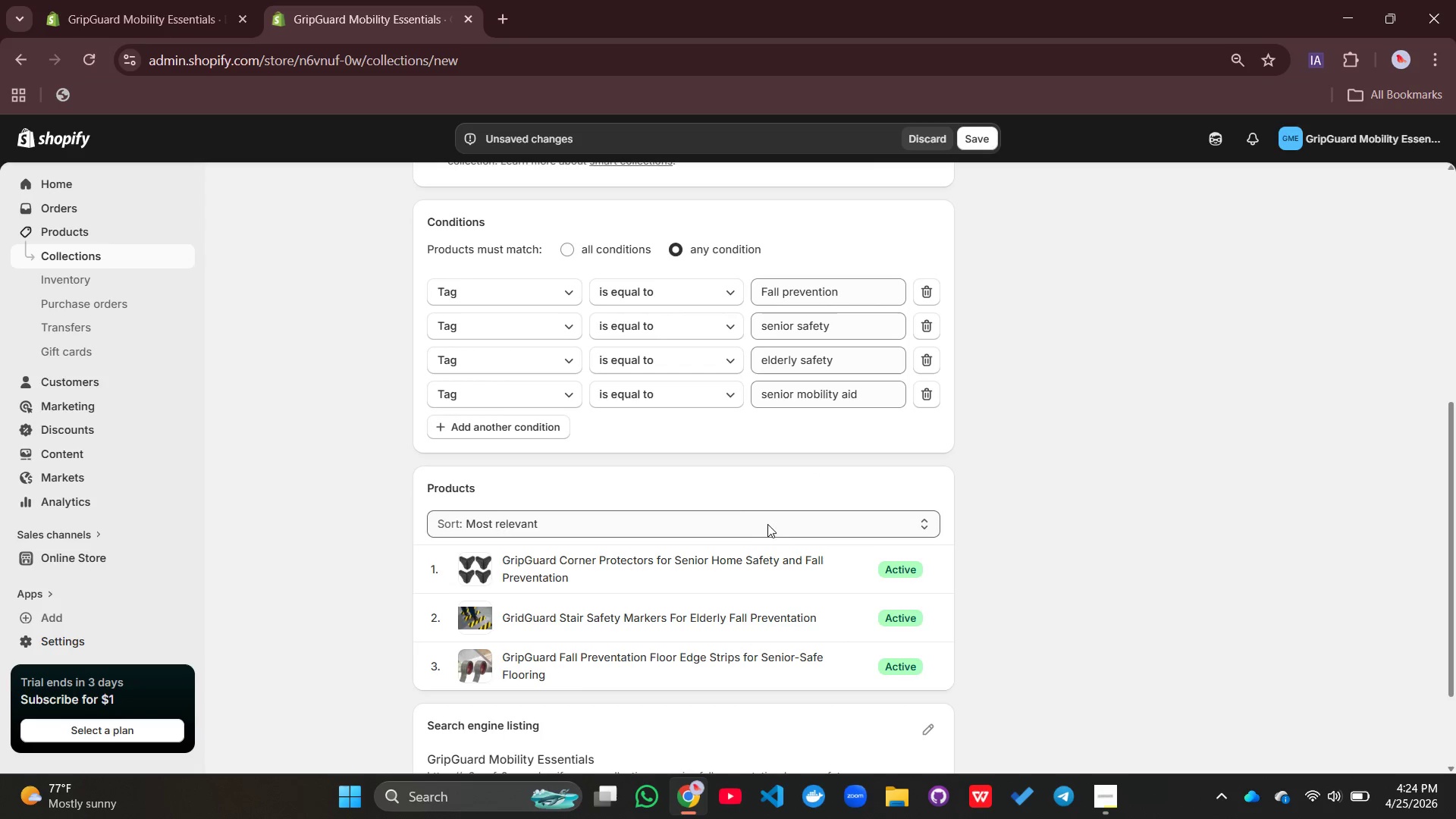 
scroll: coordinate [746, 532], scroll_direction: down, amount: 5.0
 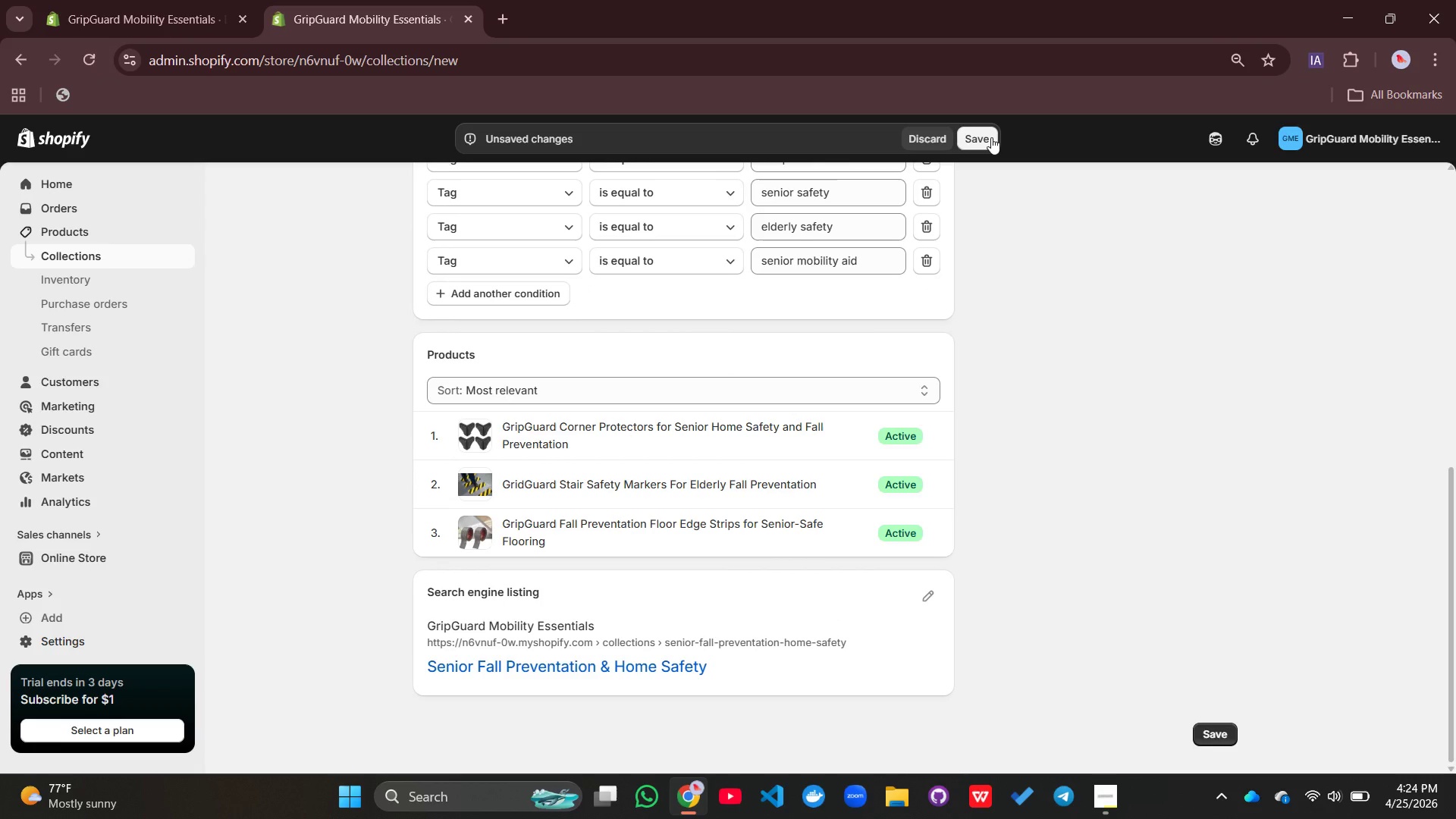 
left_click([991, 137])
 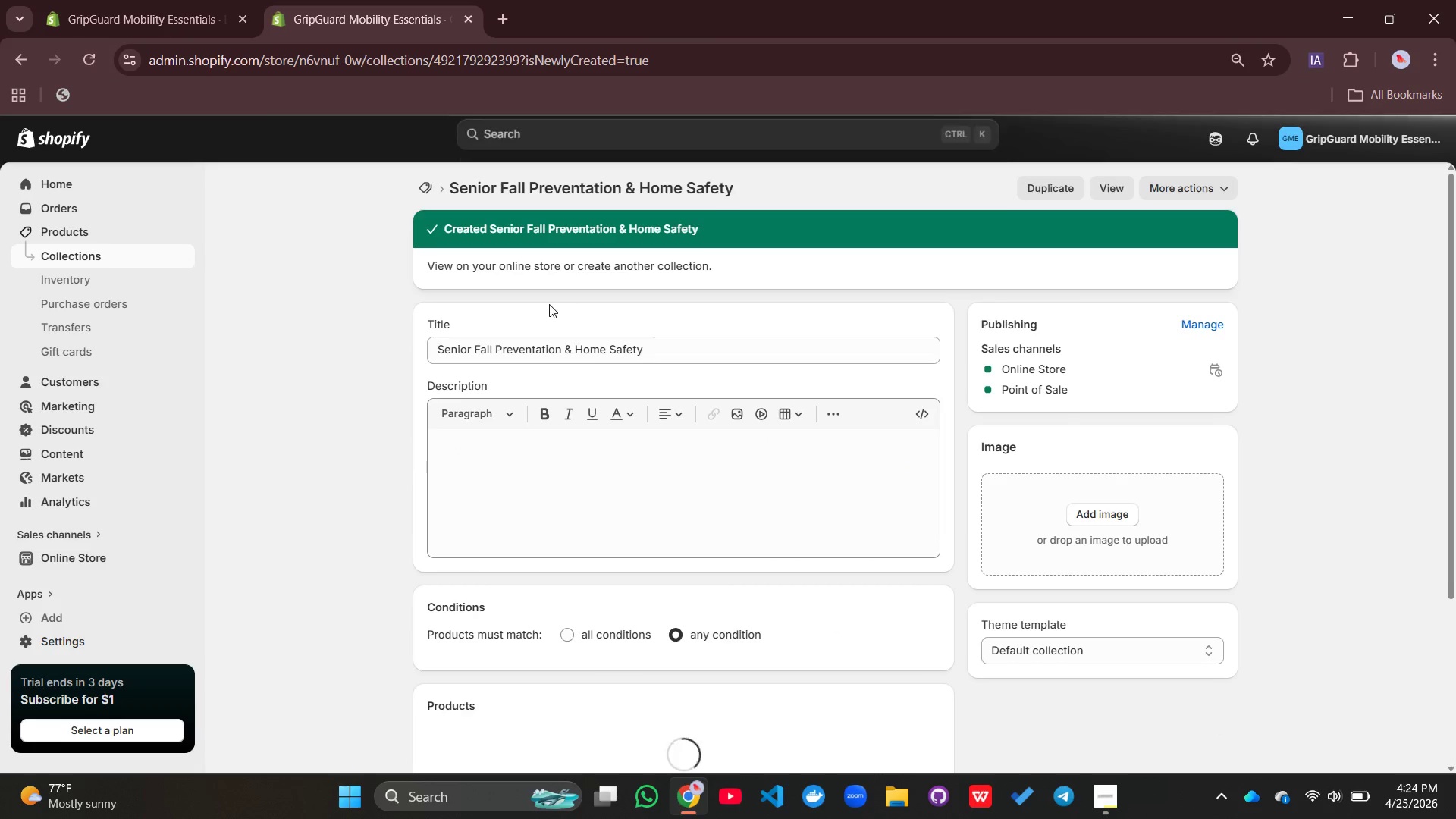 
wait(5.94)
 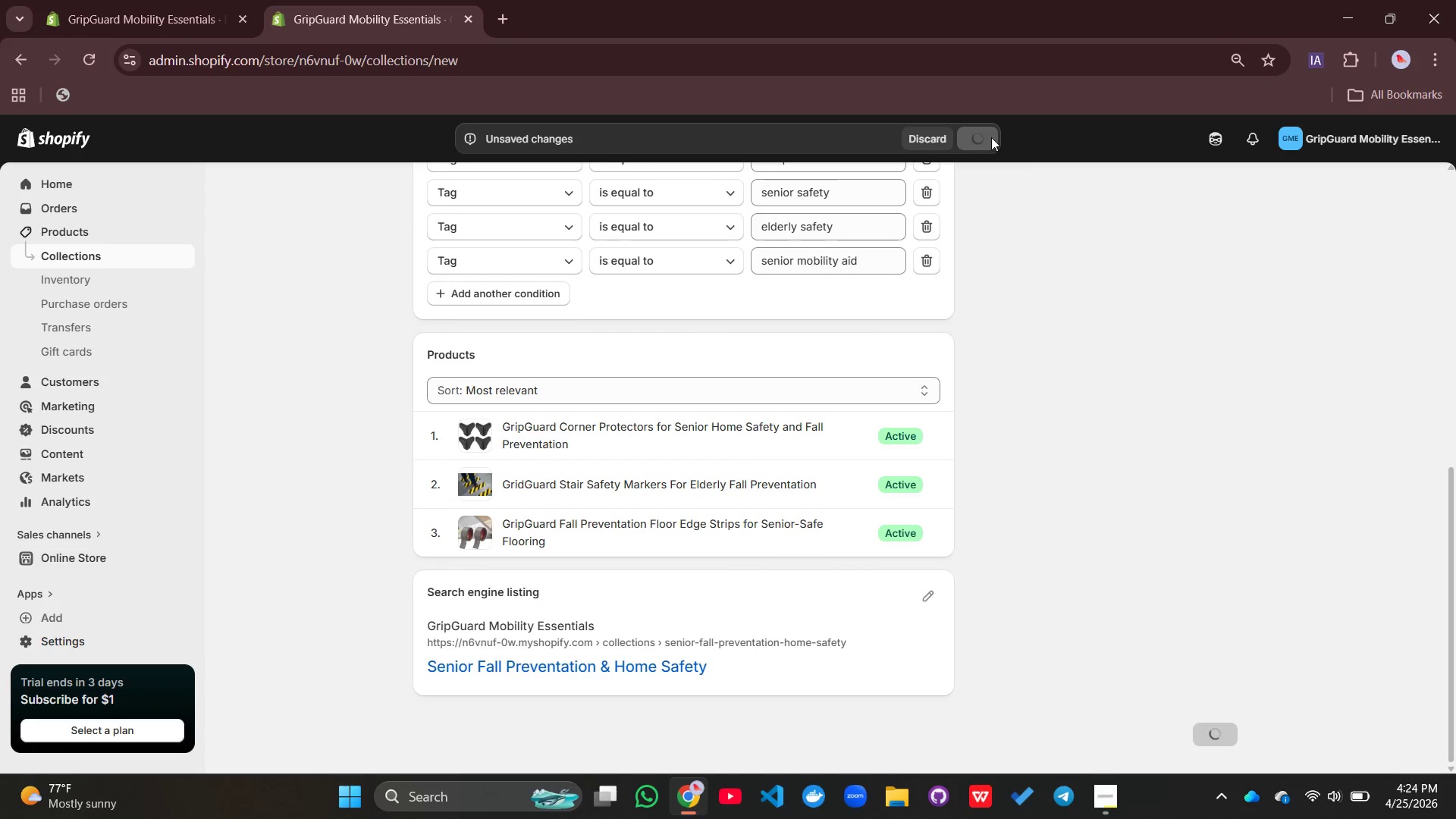 
left_click([1118, 804])